 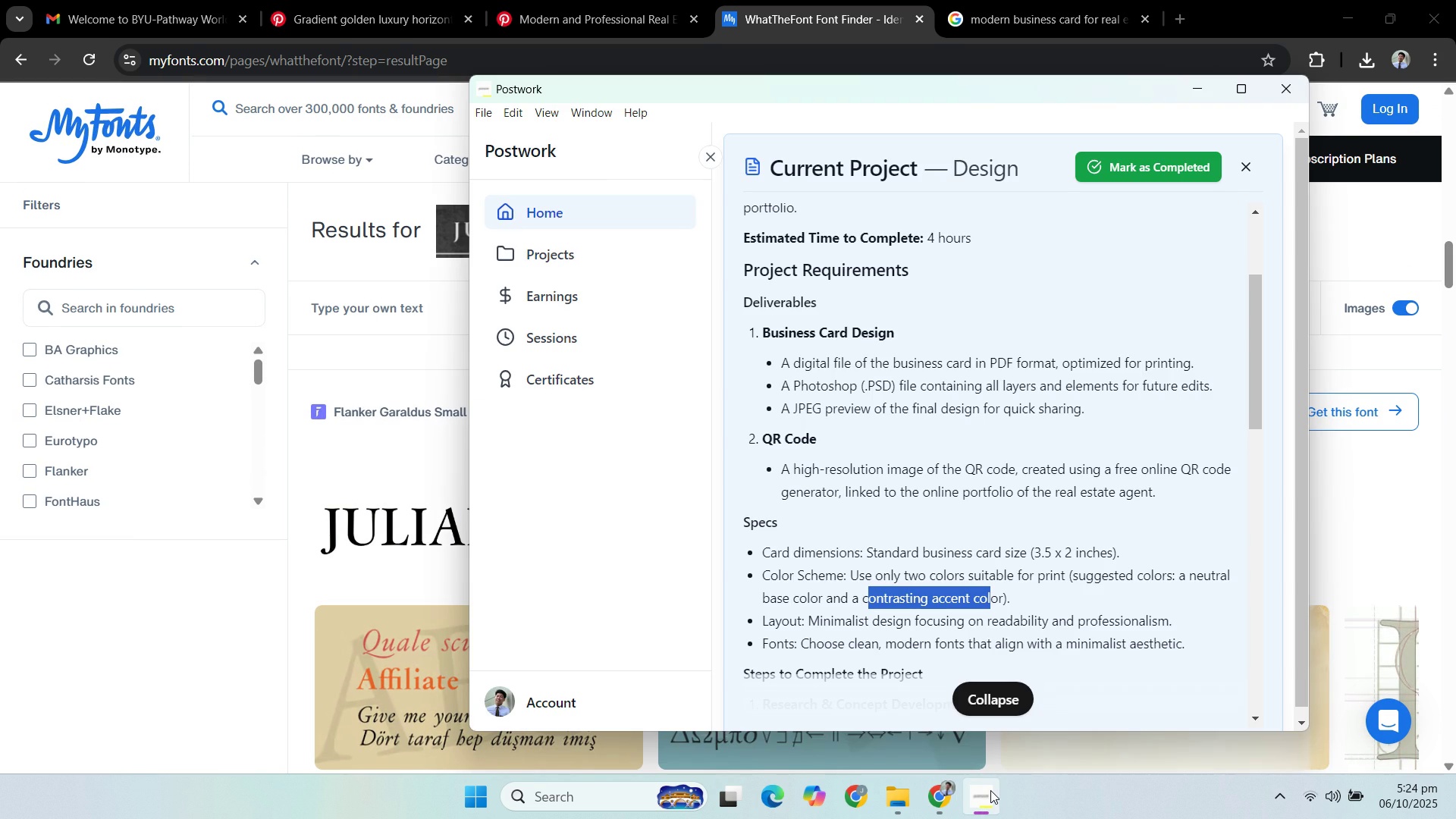 
scroll: coordinate [639, 520], scroll_direction: down, amount: 13.0
 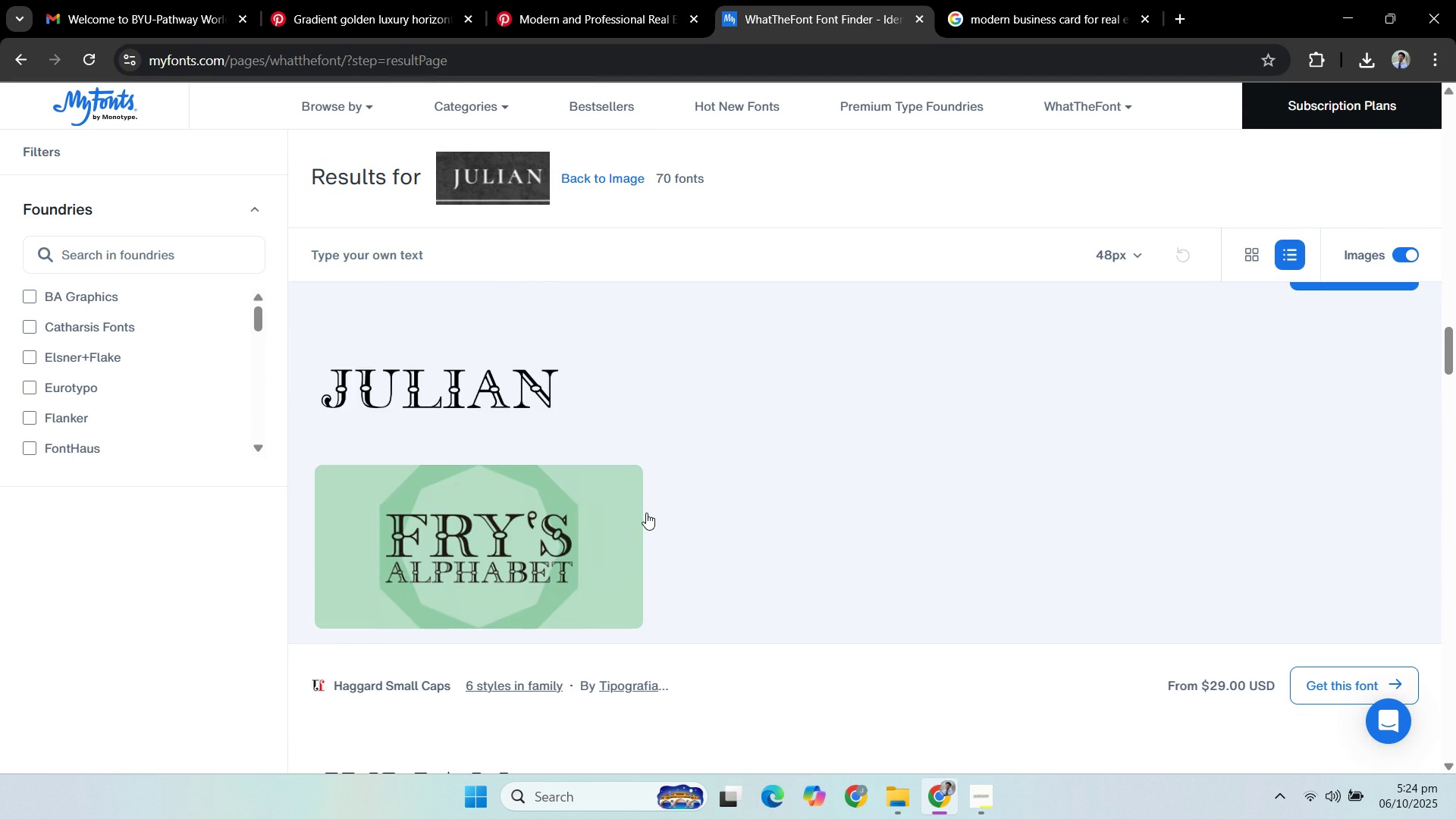 
scroll: coordinate [681, 519], scroll_direction: down, amount: 14.0
 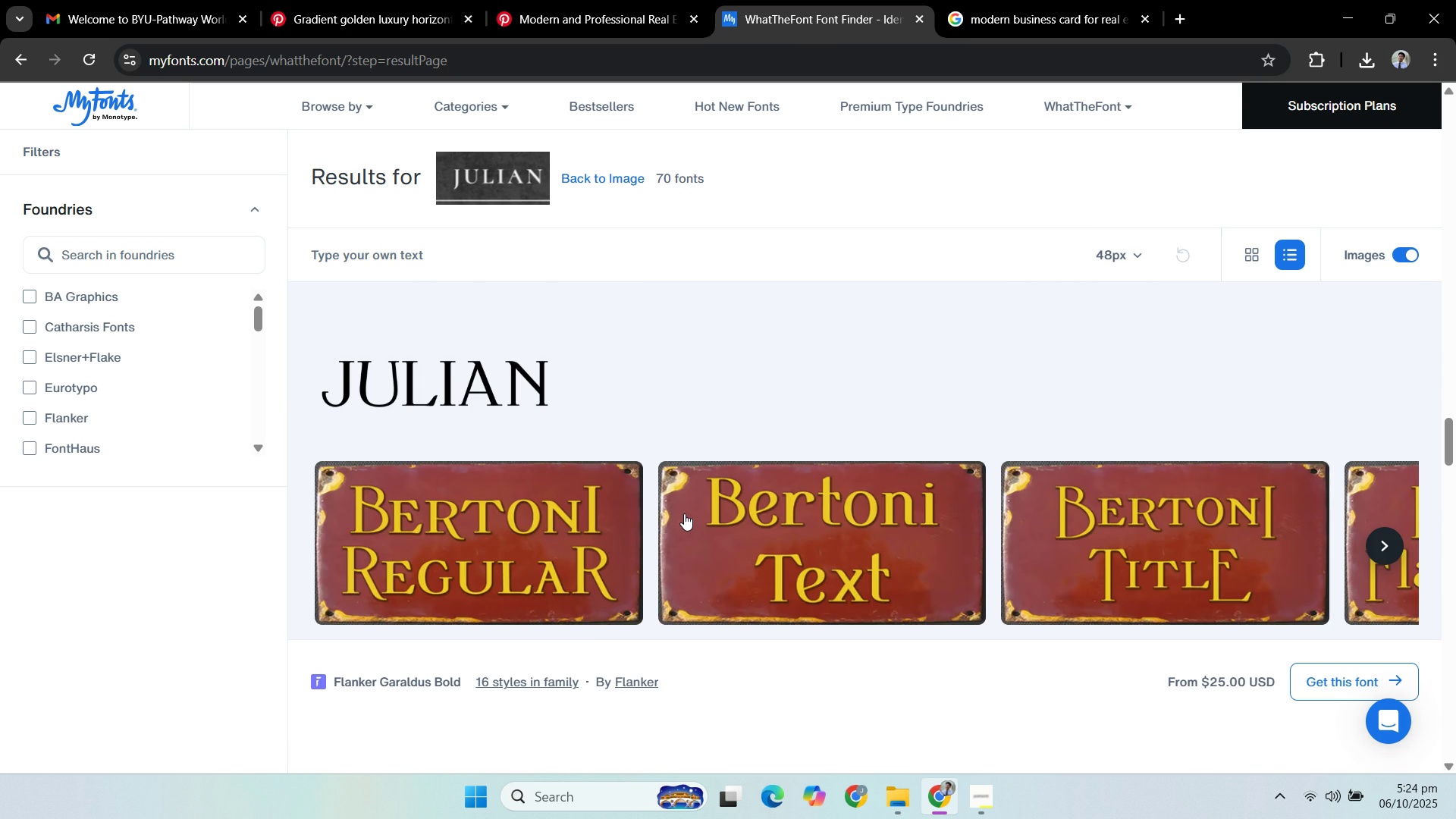 
scroll: coordinate [753, 522], scroll_direction: down, amount: 14.0
 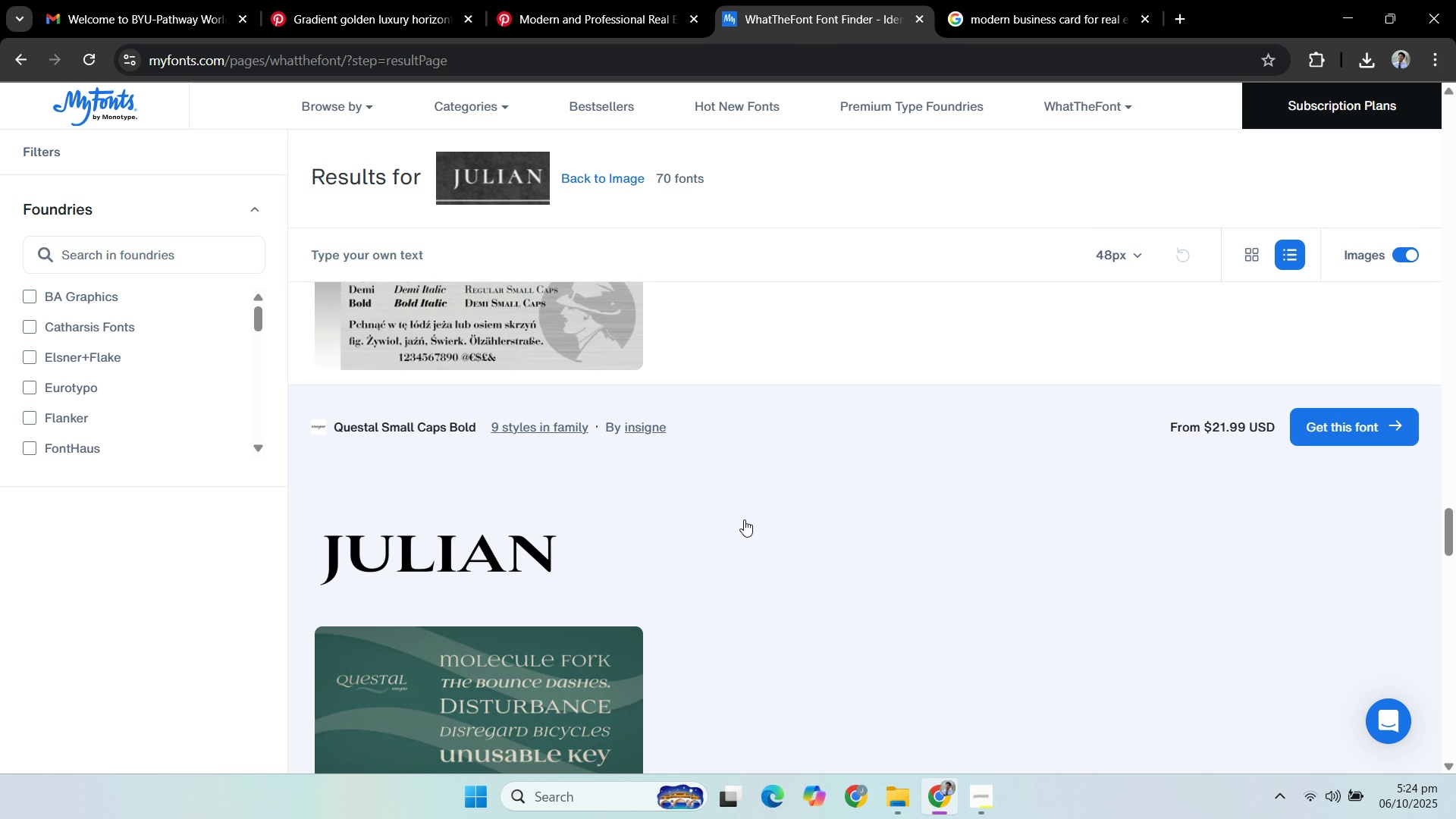 
scroll: coordinate [744, 519], scroll_direction: down, amount: 3.0
 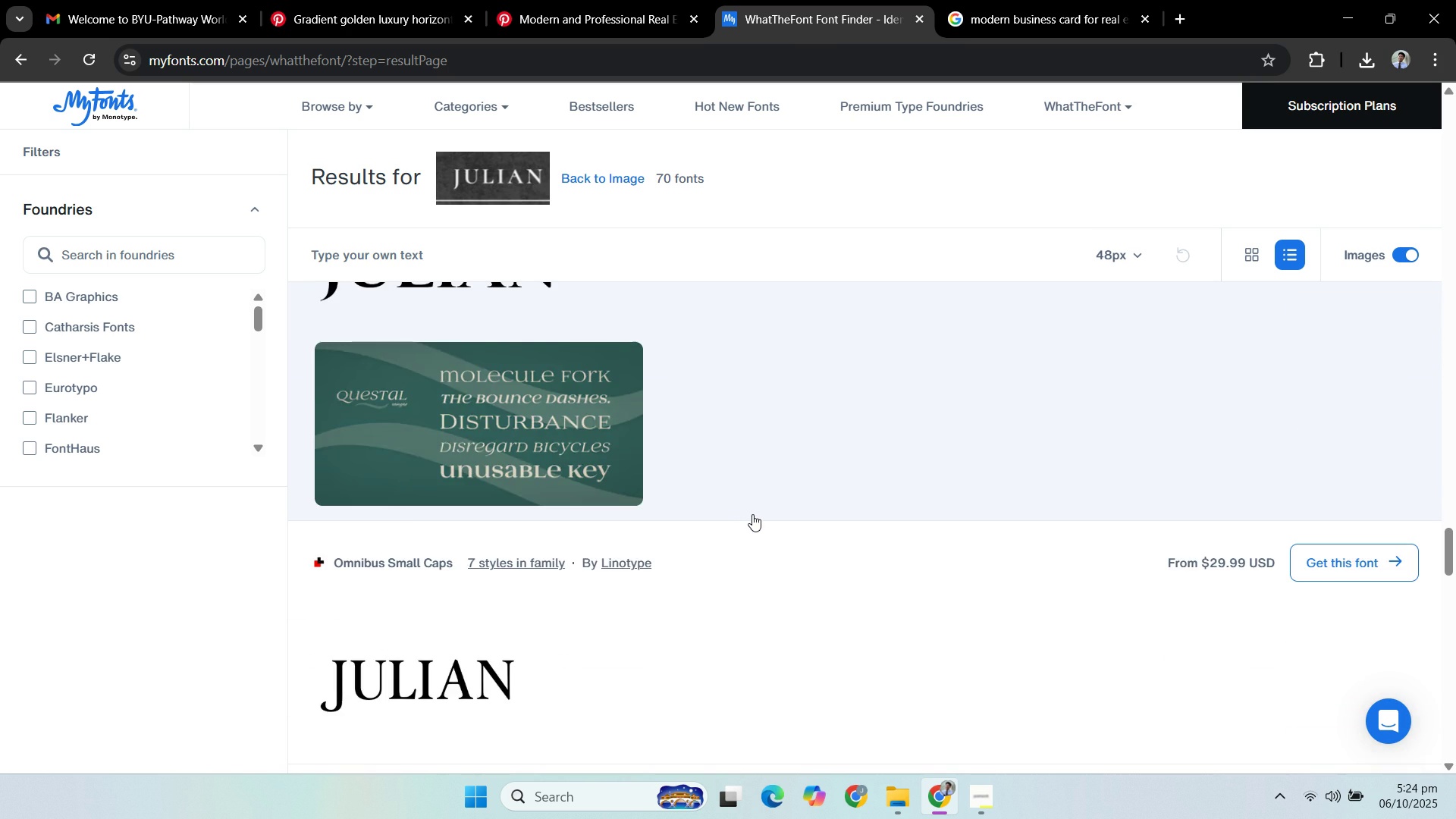 
scroll: coordinate [713, 359], scroll_direction: up, amount: 67.0
 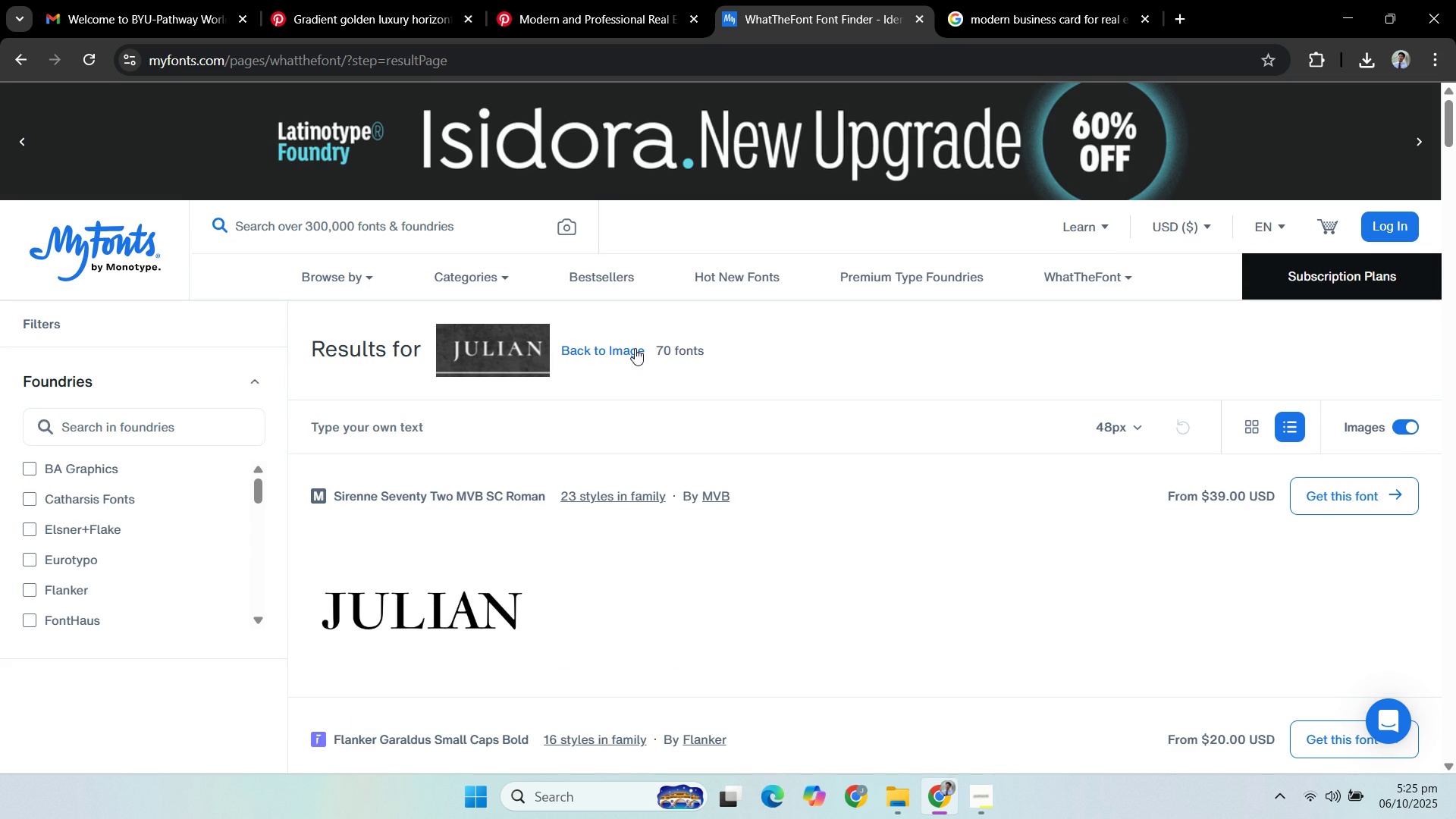 
left_click([617, 347])
 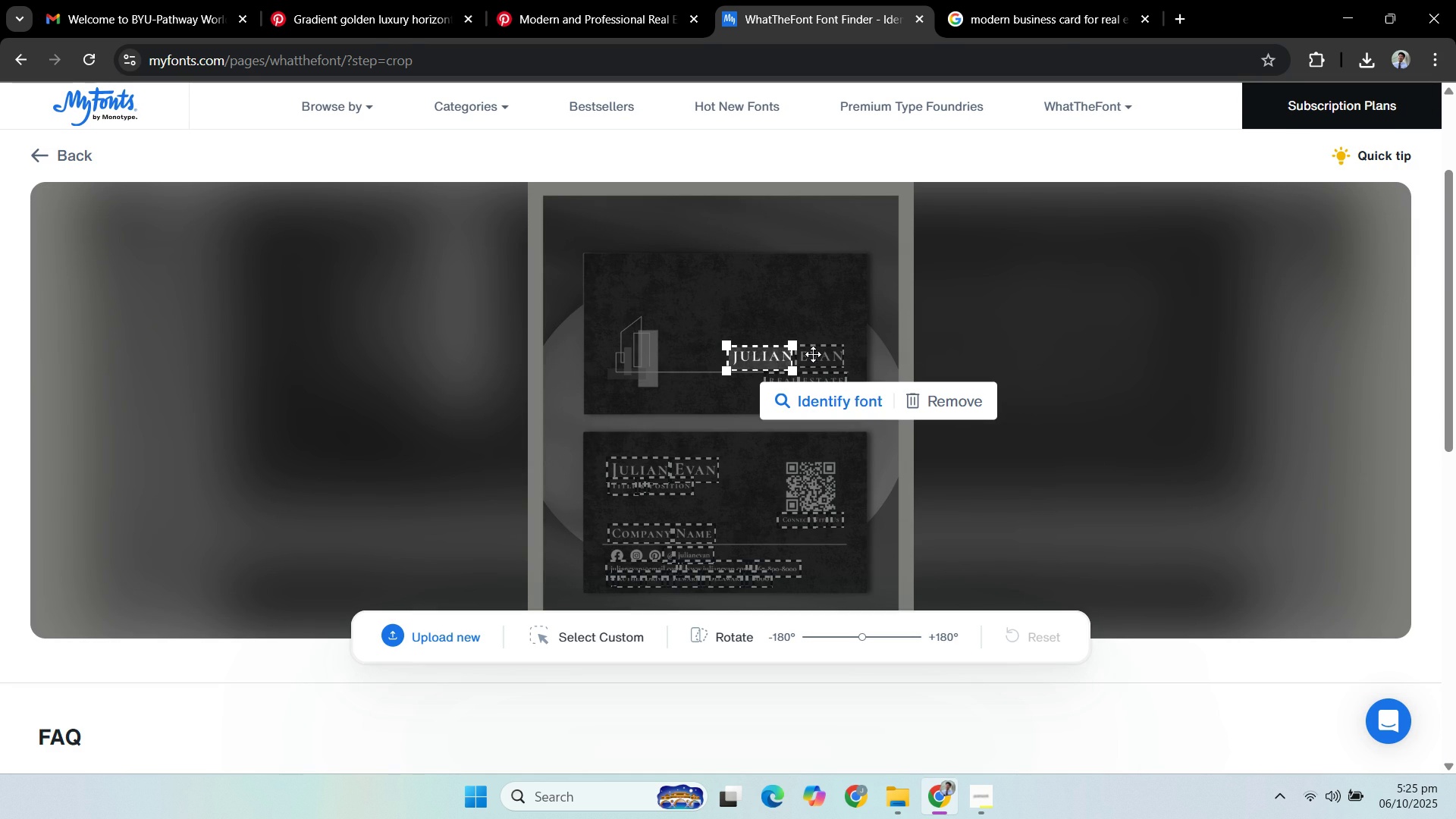 
left_click([817, 354])
 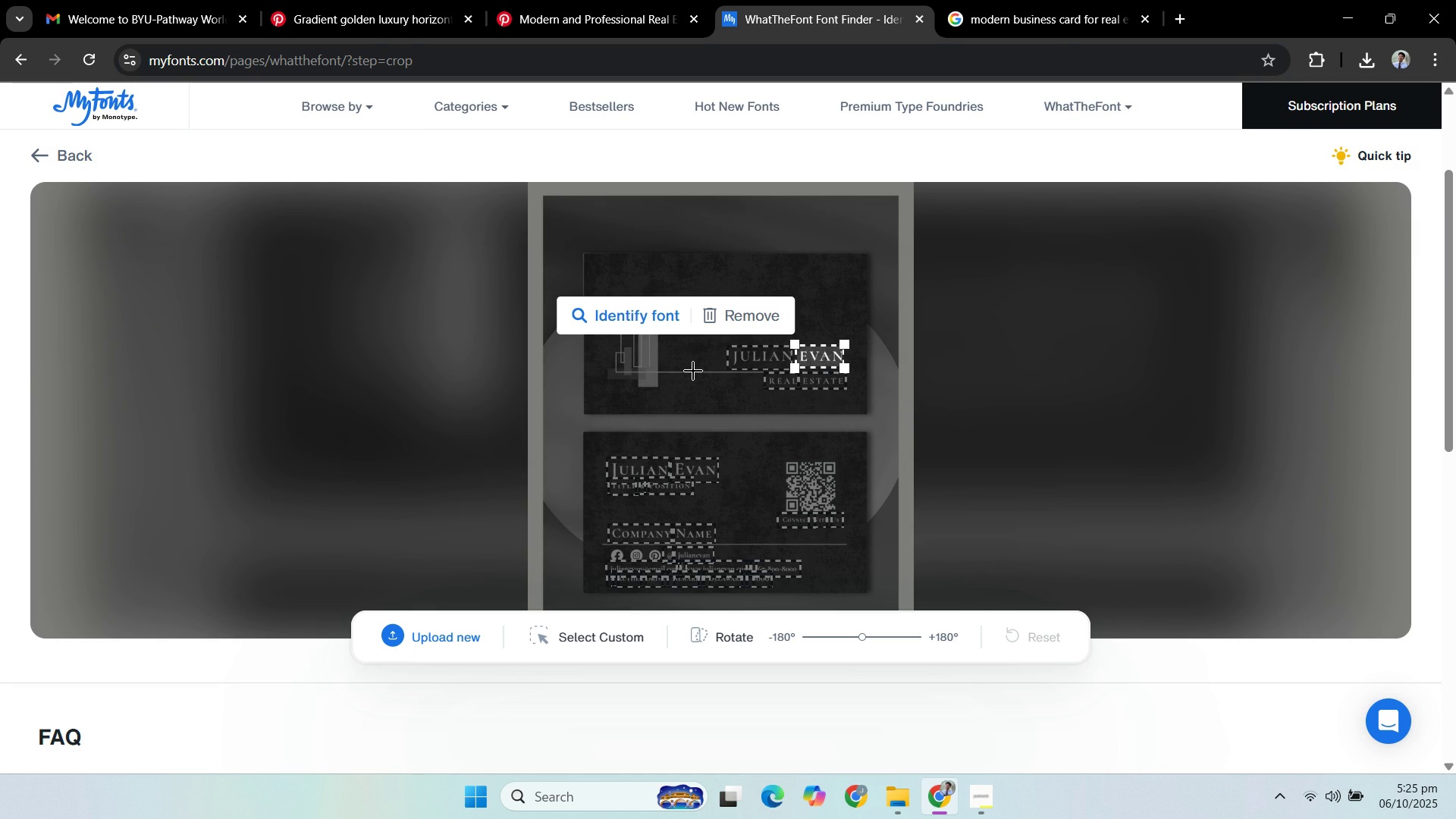 
left_click([655, 325])
 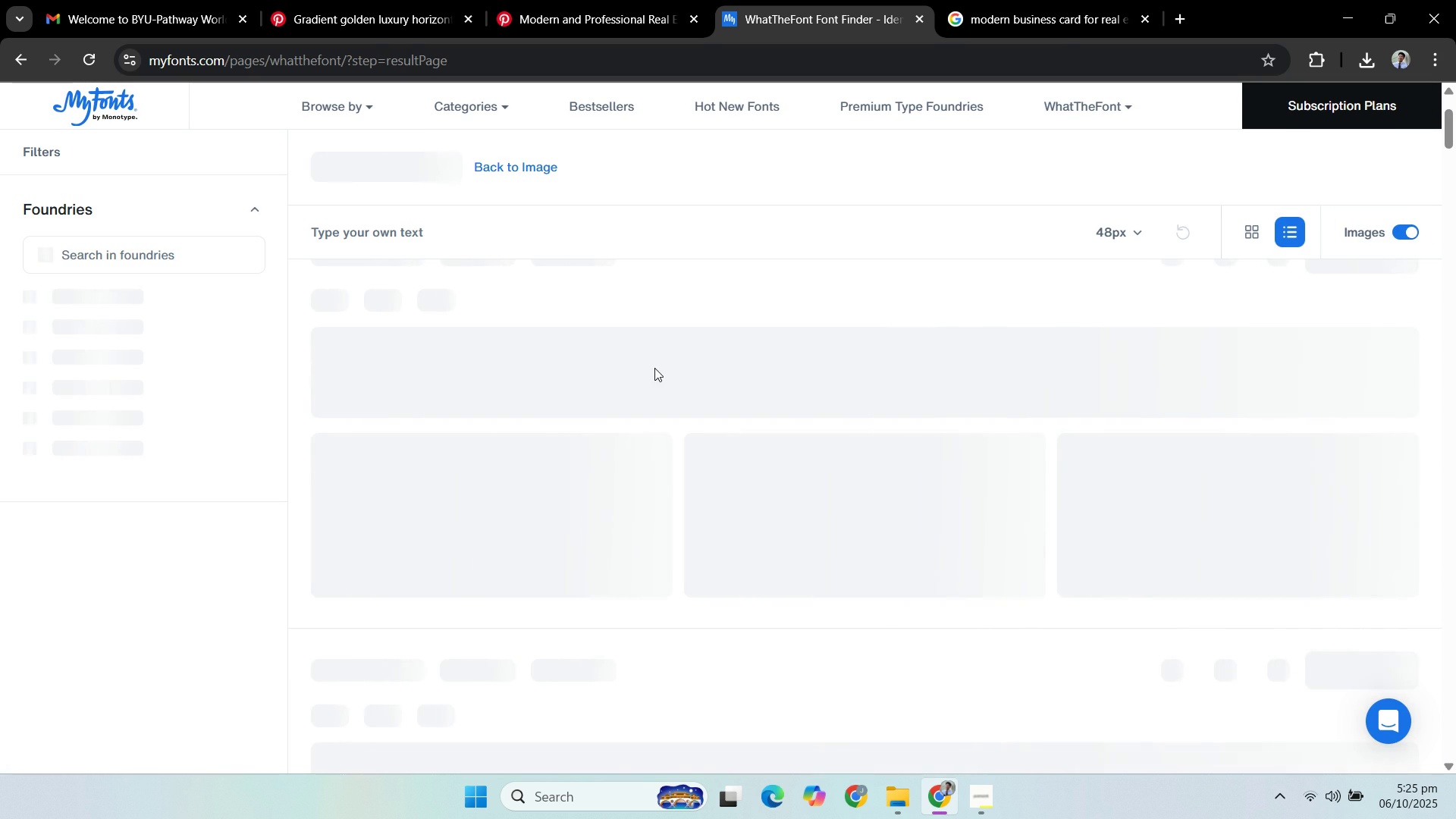 
wait(5.85)
 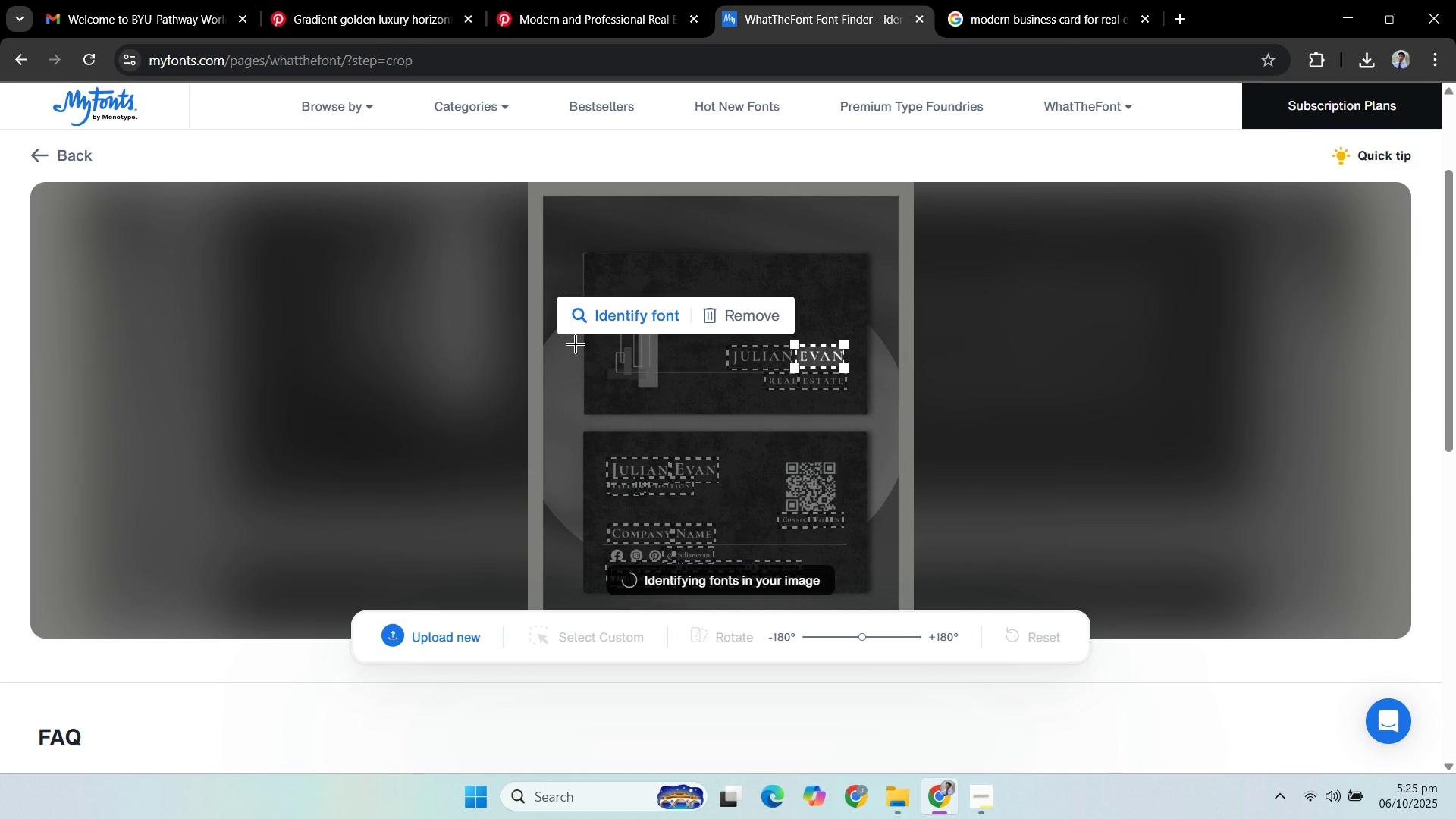 
scroll: coordinate [651, 378], scroll_direction: up, amount: 2.0
 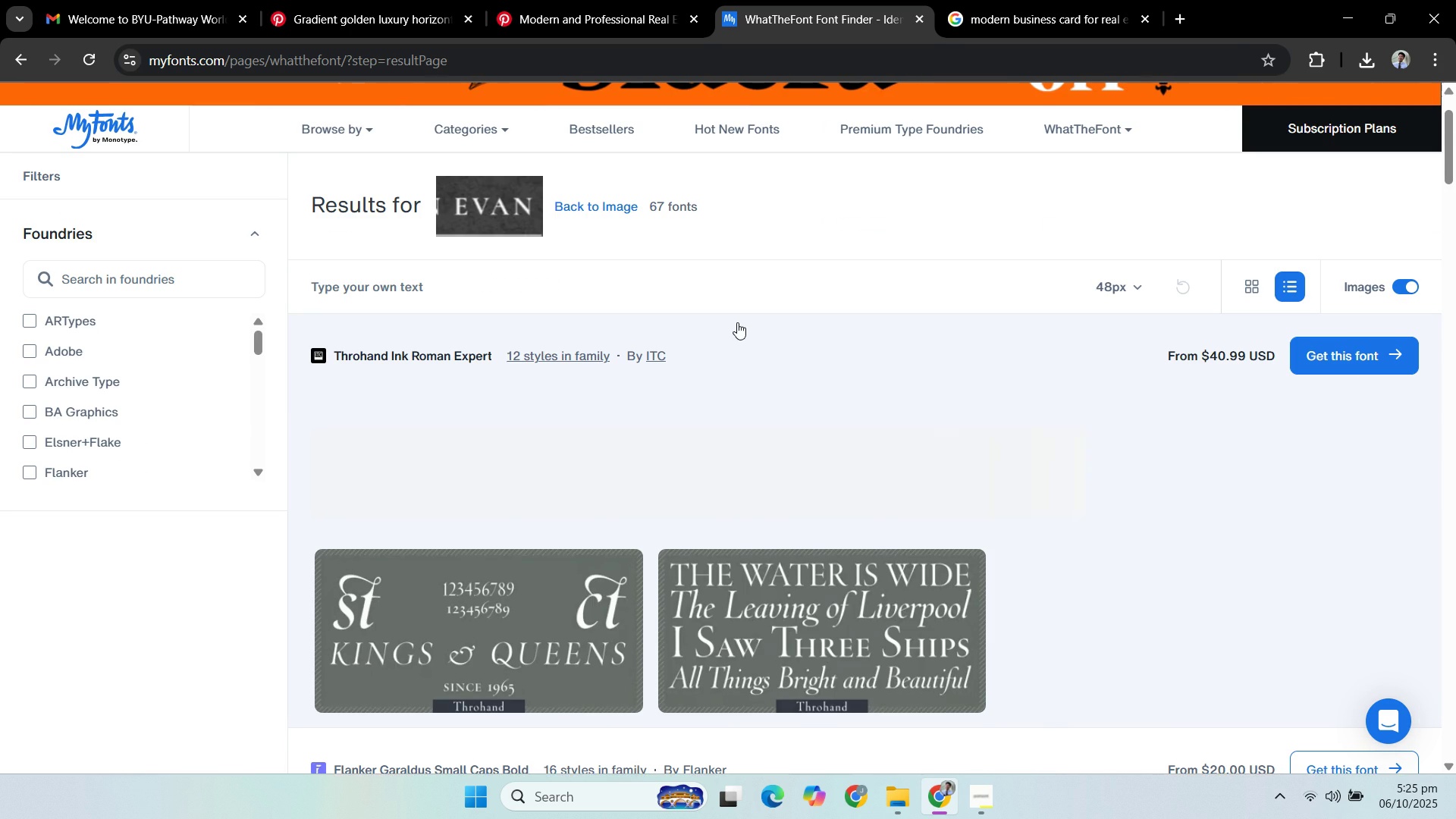 
wait(5.86)
 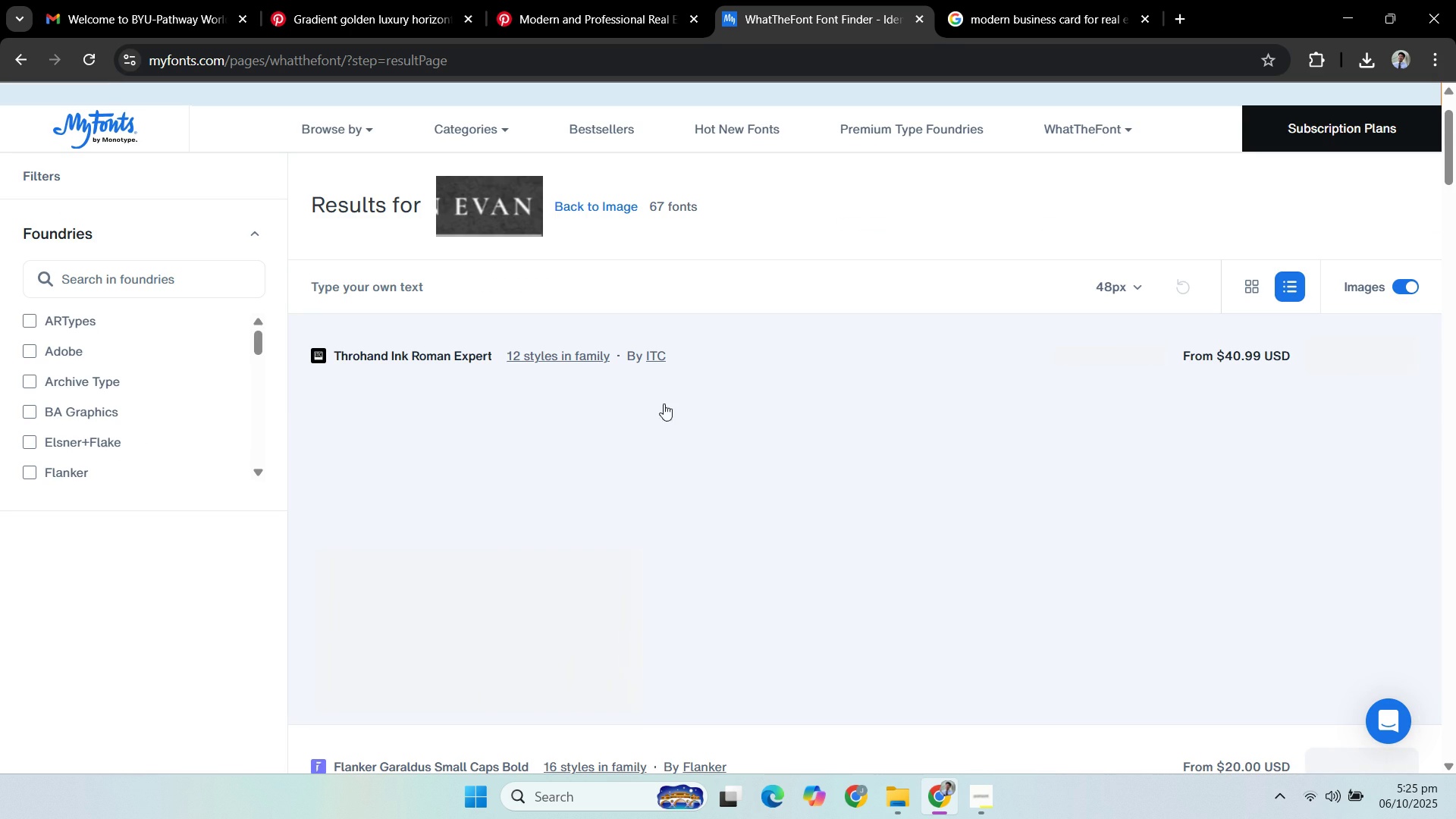 
scroll: coordinate [672, 362], scroll_direction: down, amount: 2.0
 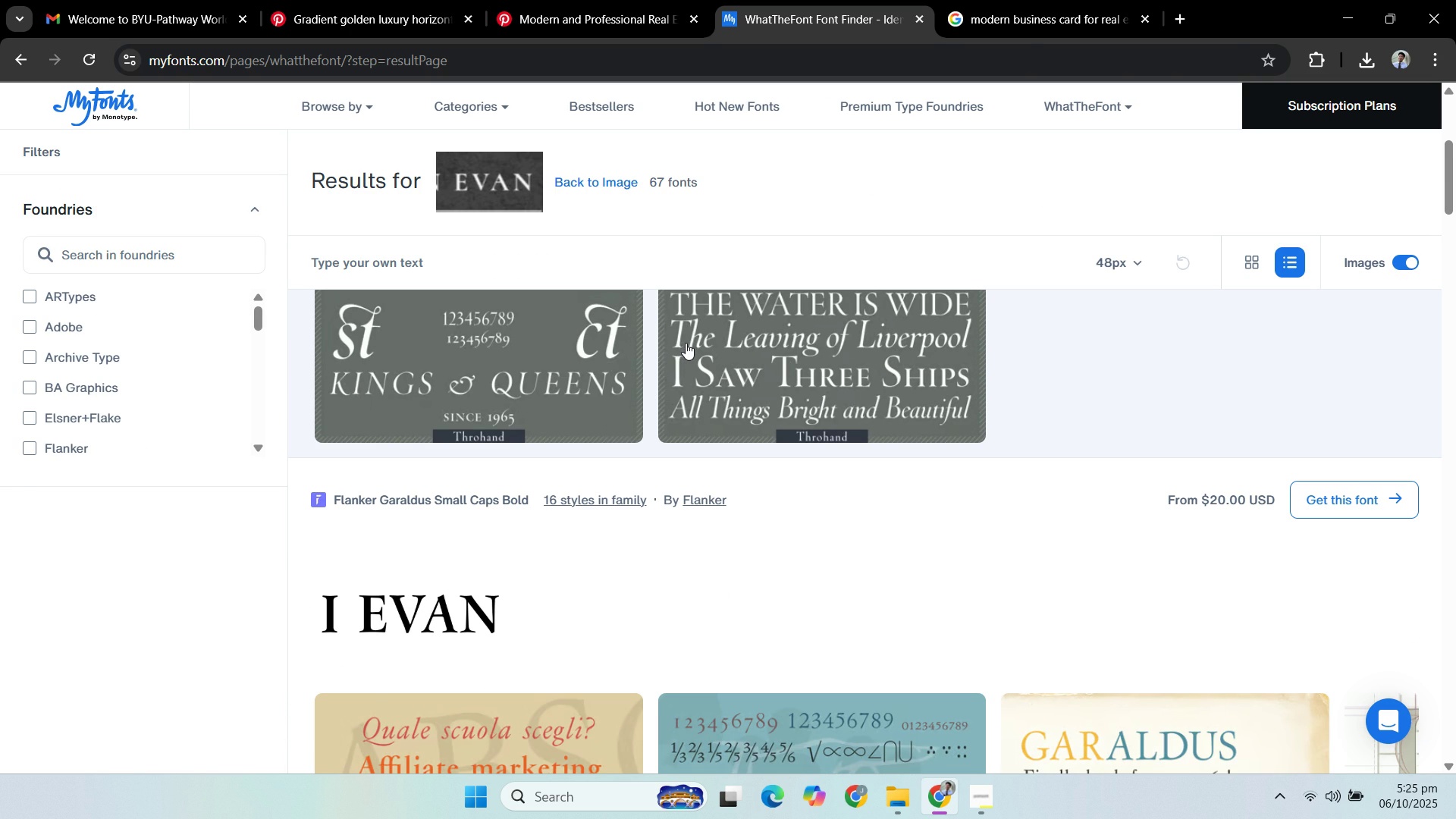 
wait(5.48)
 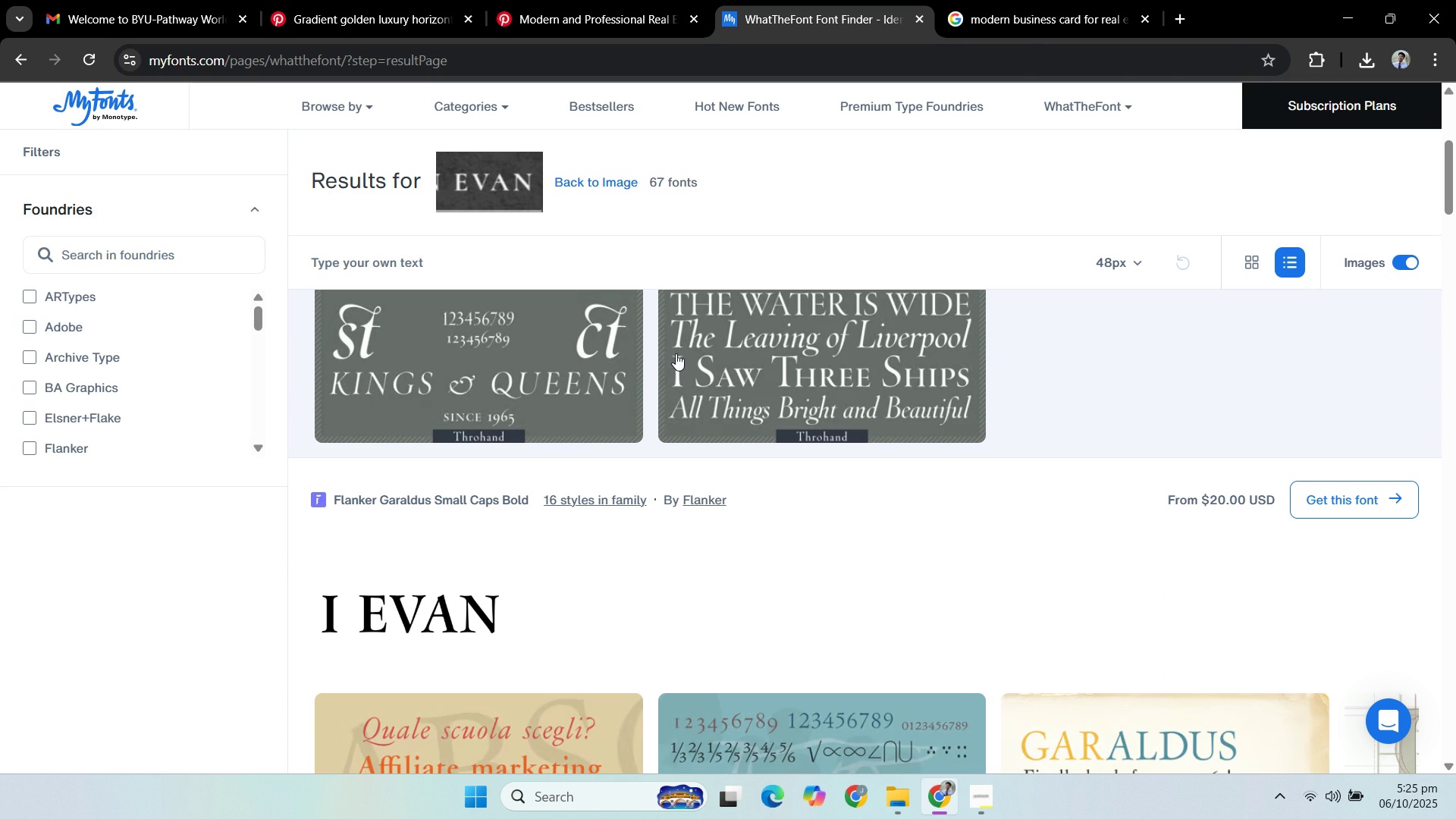 
scroll: coordinate [641, 213], scroll_direction: down, amount: 18.0
 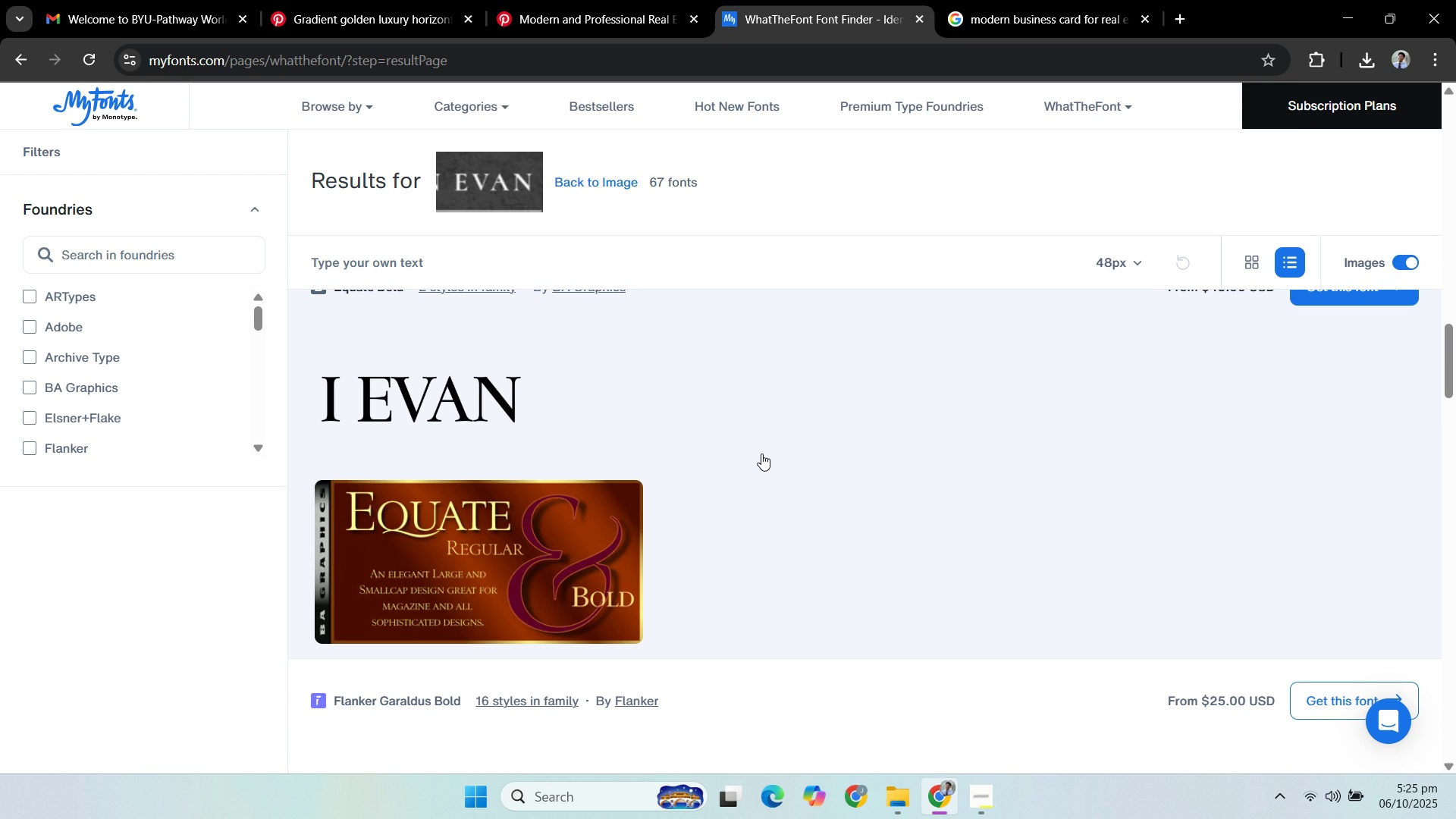 
wait(10.6)
 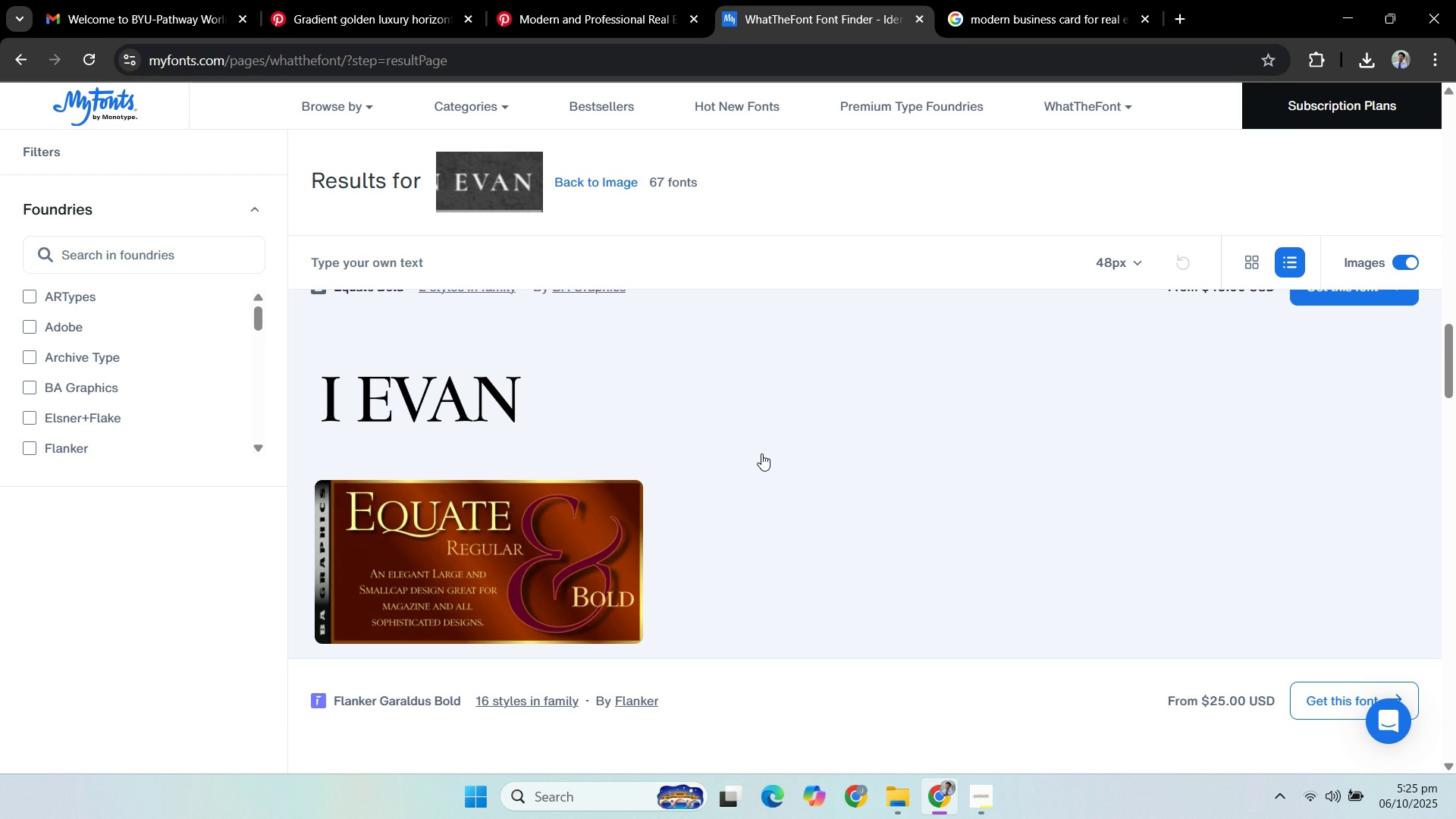 
scroll: coordinate [766, 450], scroll_direction: up, amount: 1.0
 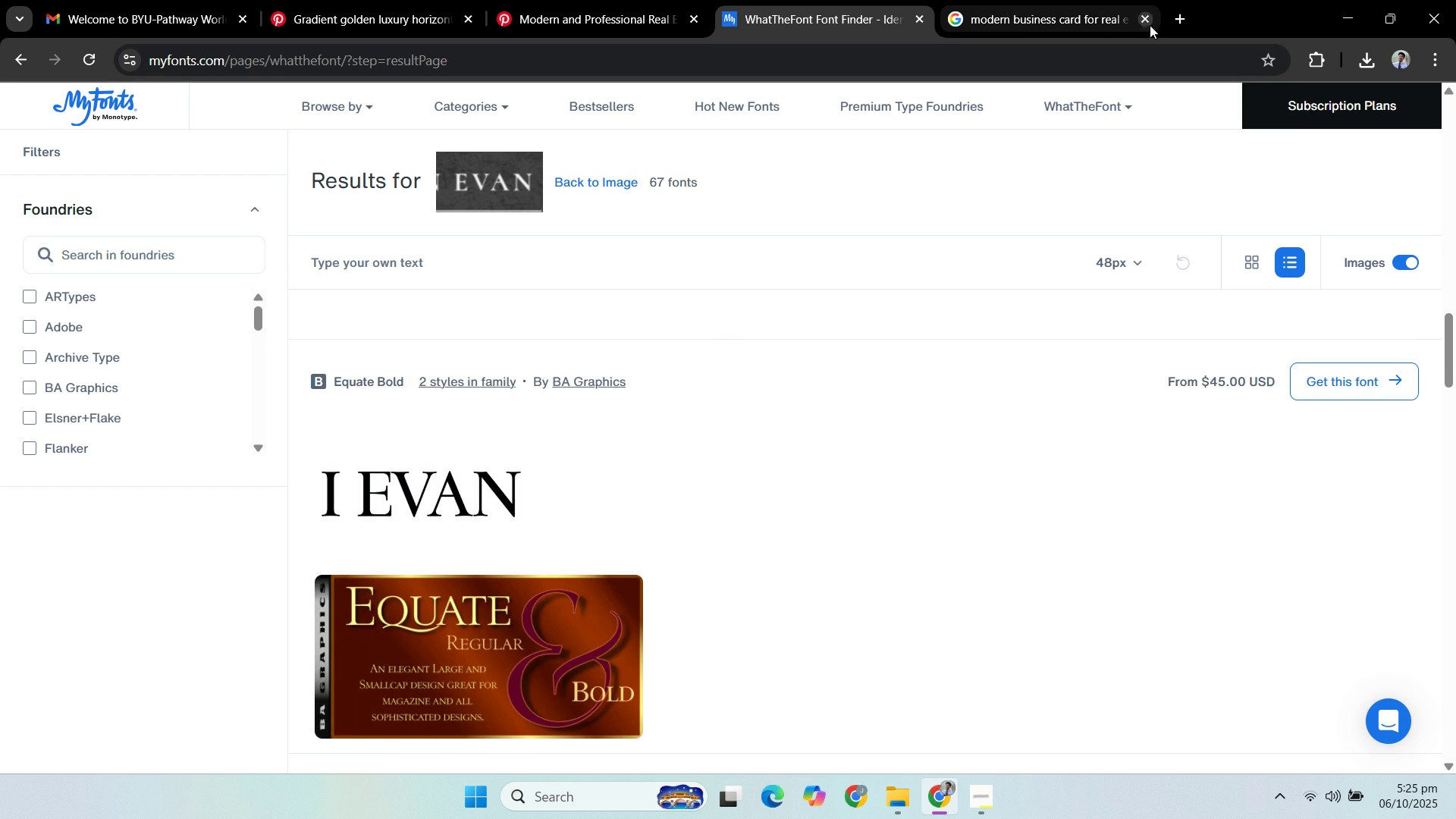 
left_click([1072, 7])